 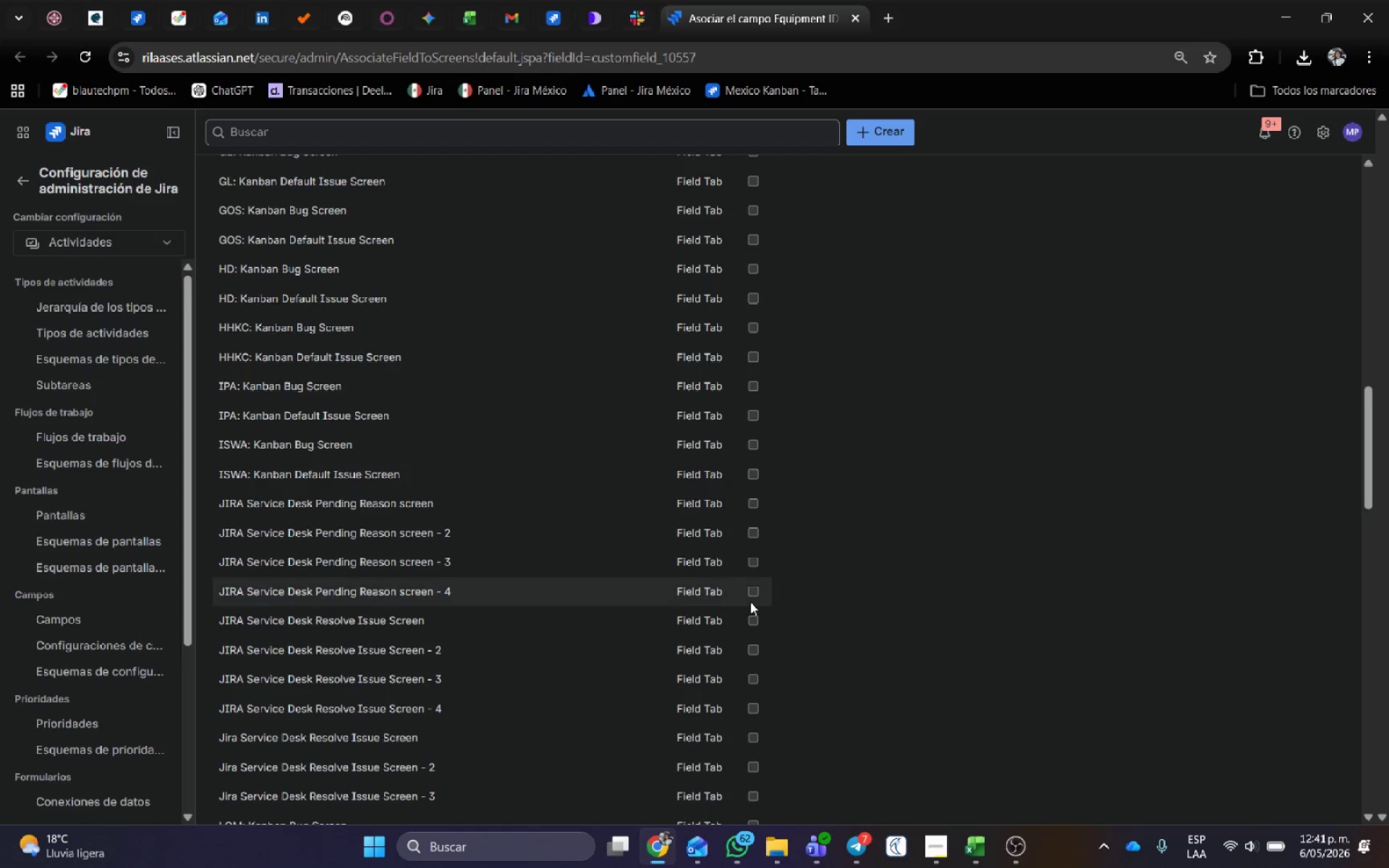 
scroll: coordinate [753, 602], scroll_direction: down, amount: 6.0
 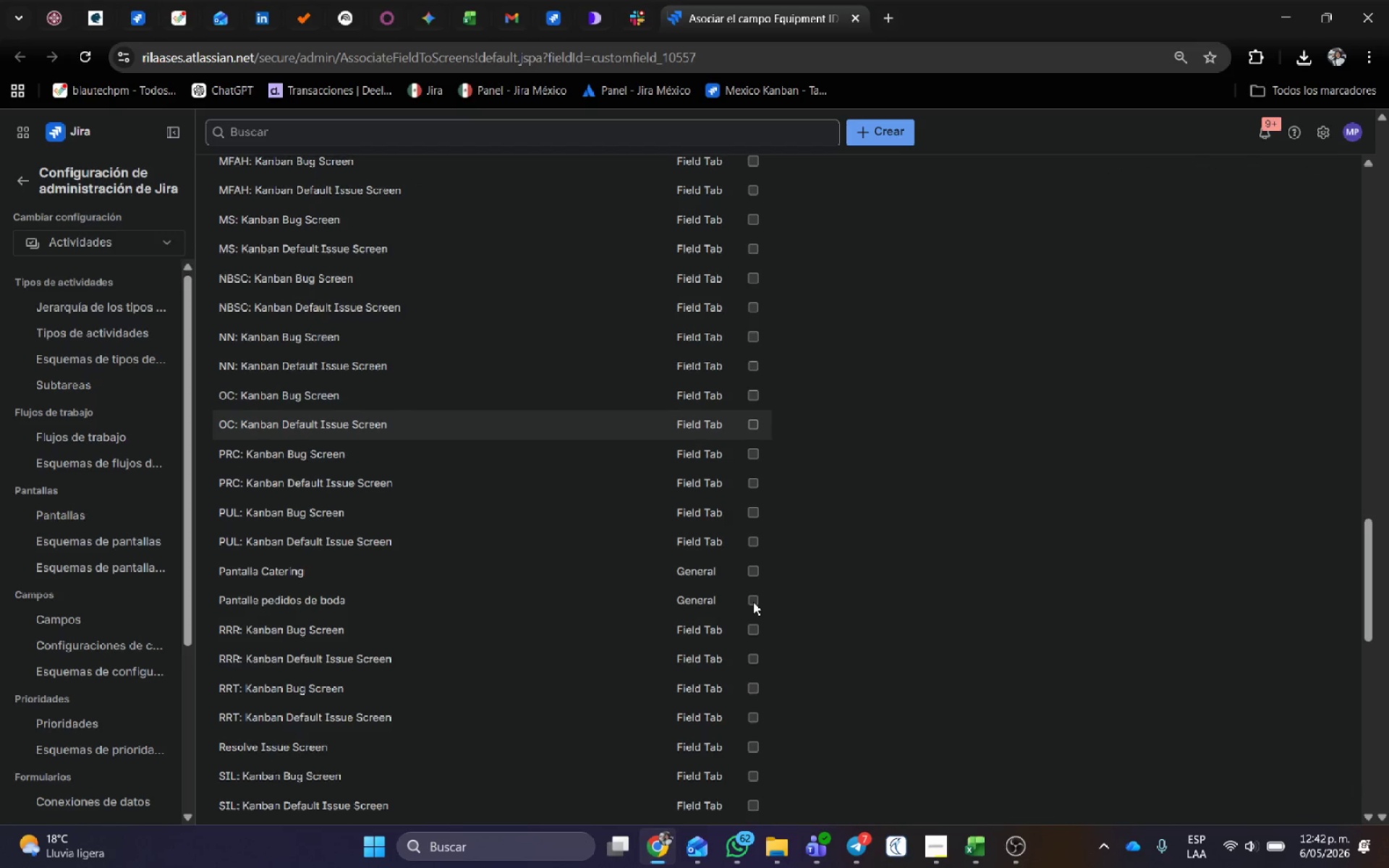 
scroll: coordinate [753, 601], scroll_direction: up, amount: 11.0
 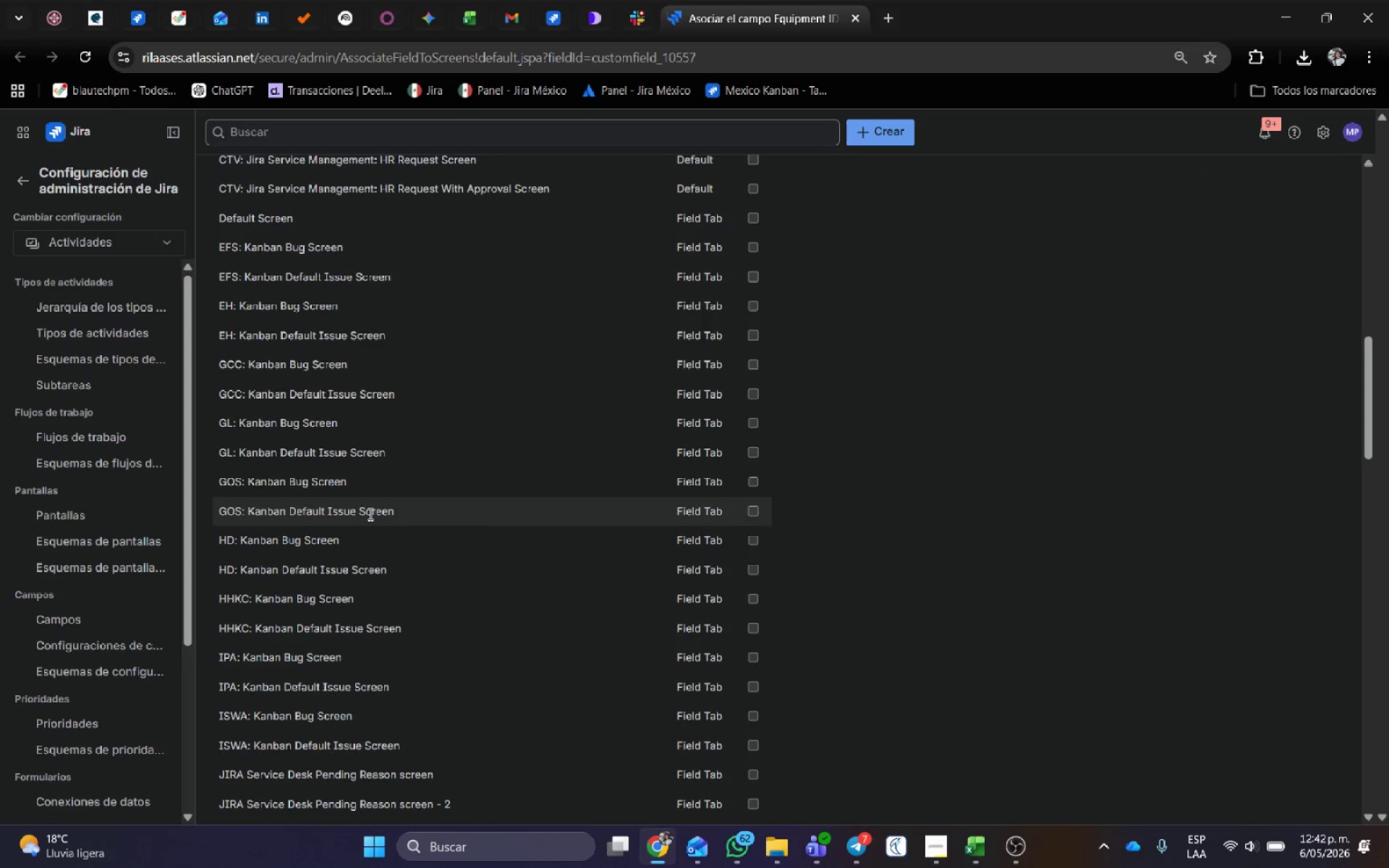 
left_click([755, 512])
 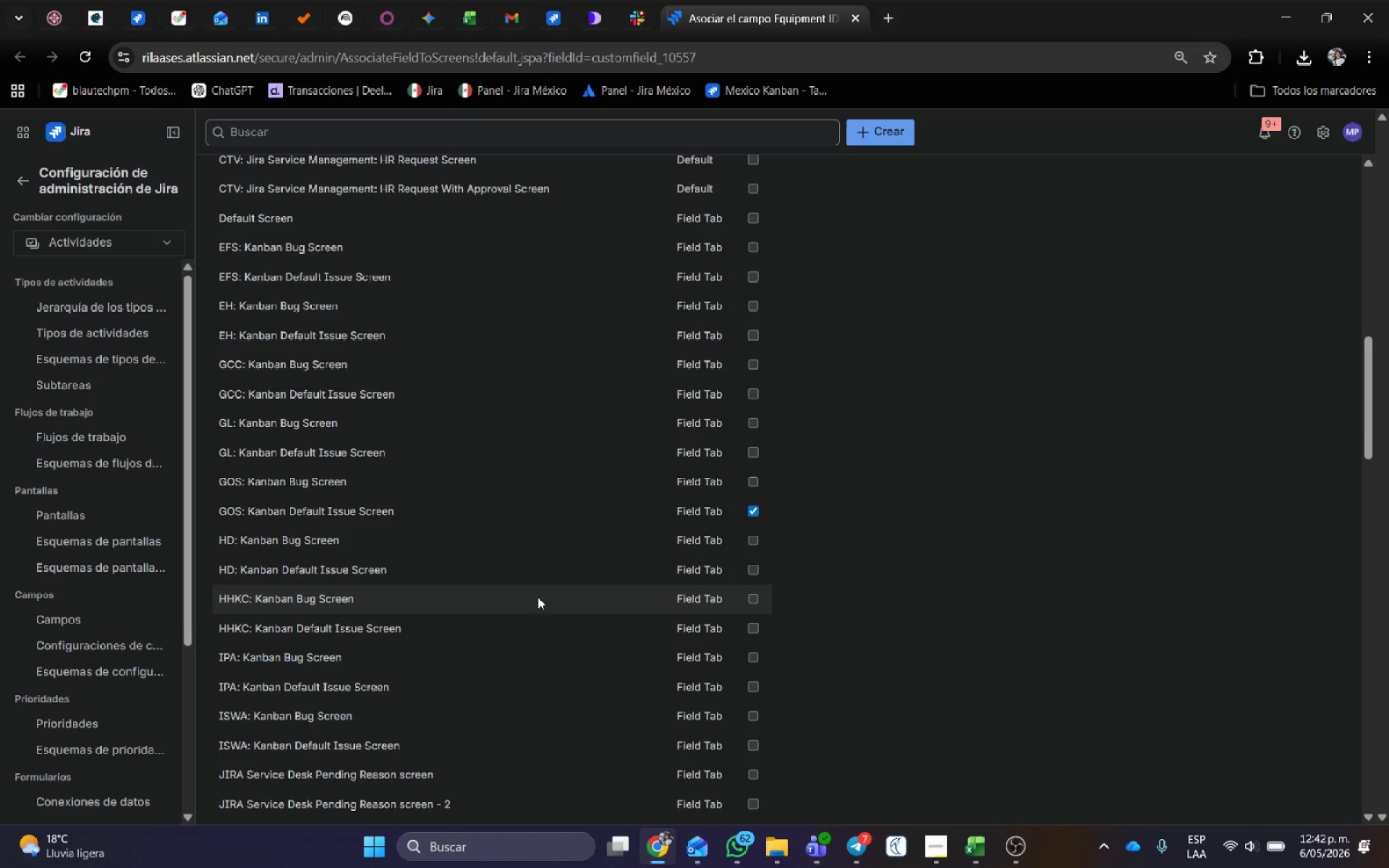 
scroll: coordinate [459, 680], scroll_direction: down, amount: 29.0
 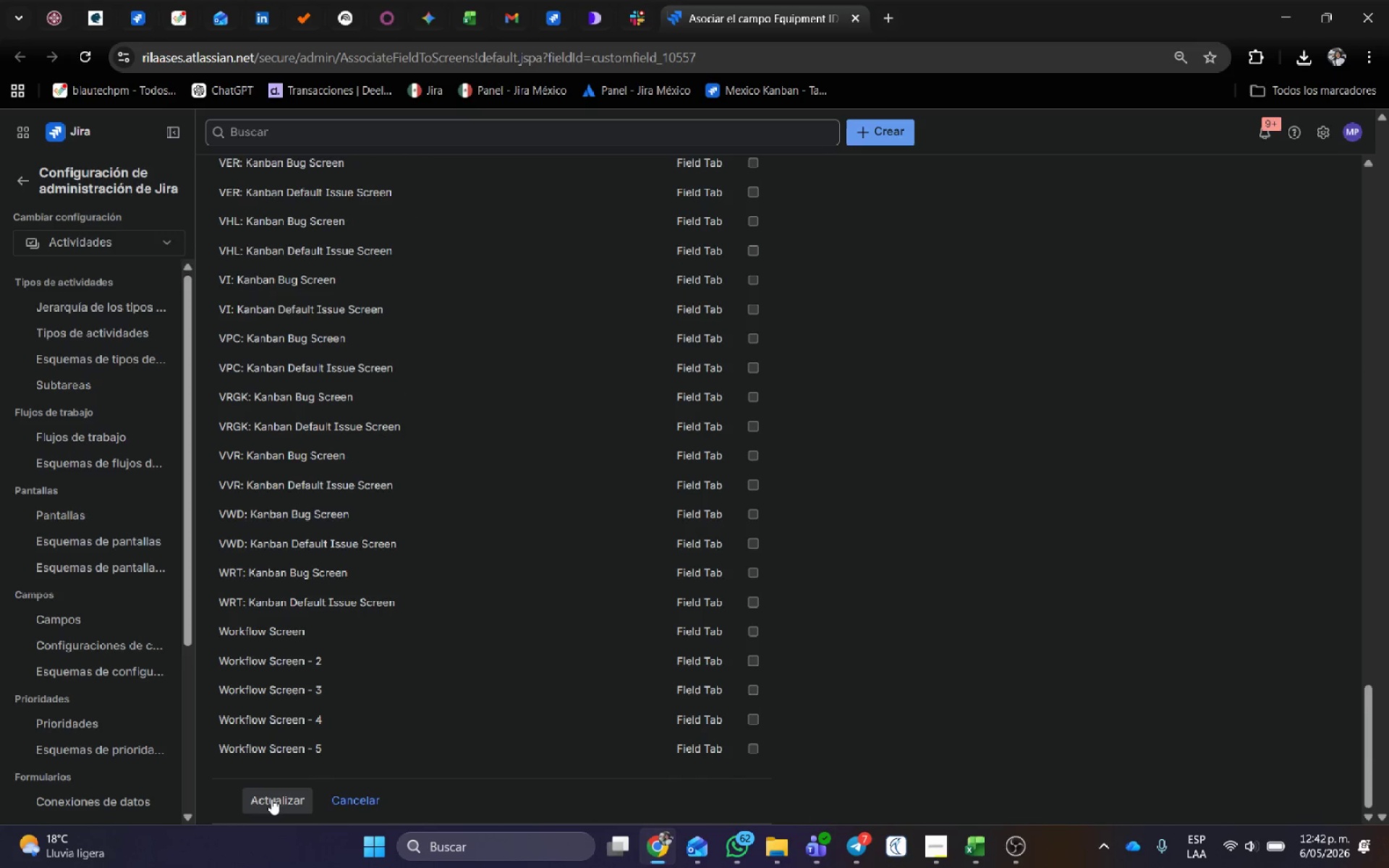 
left_click([275, 801])
 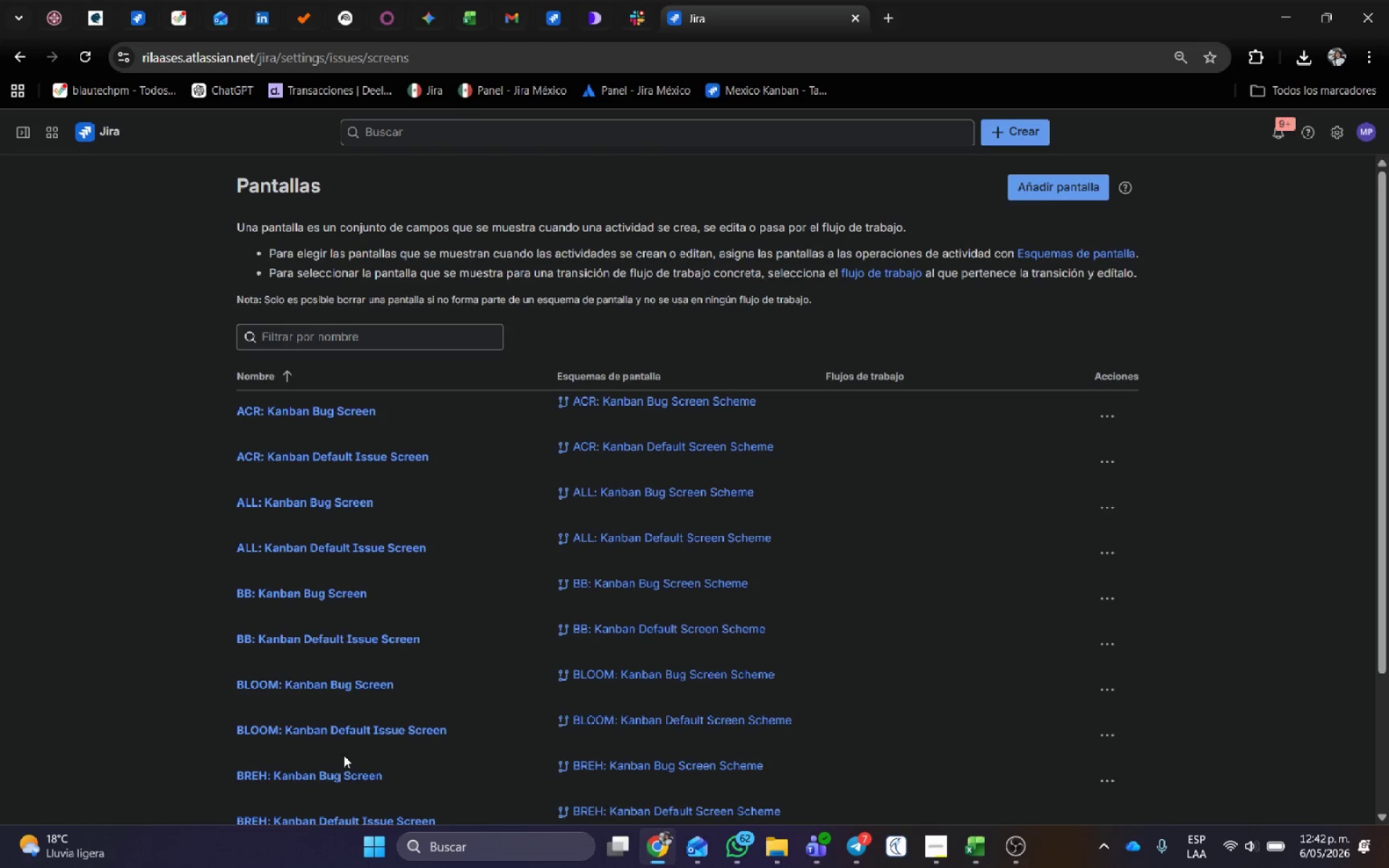 
wait(49.53)
 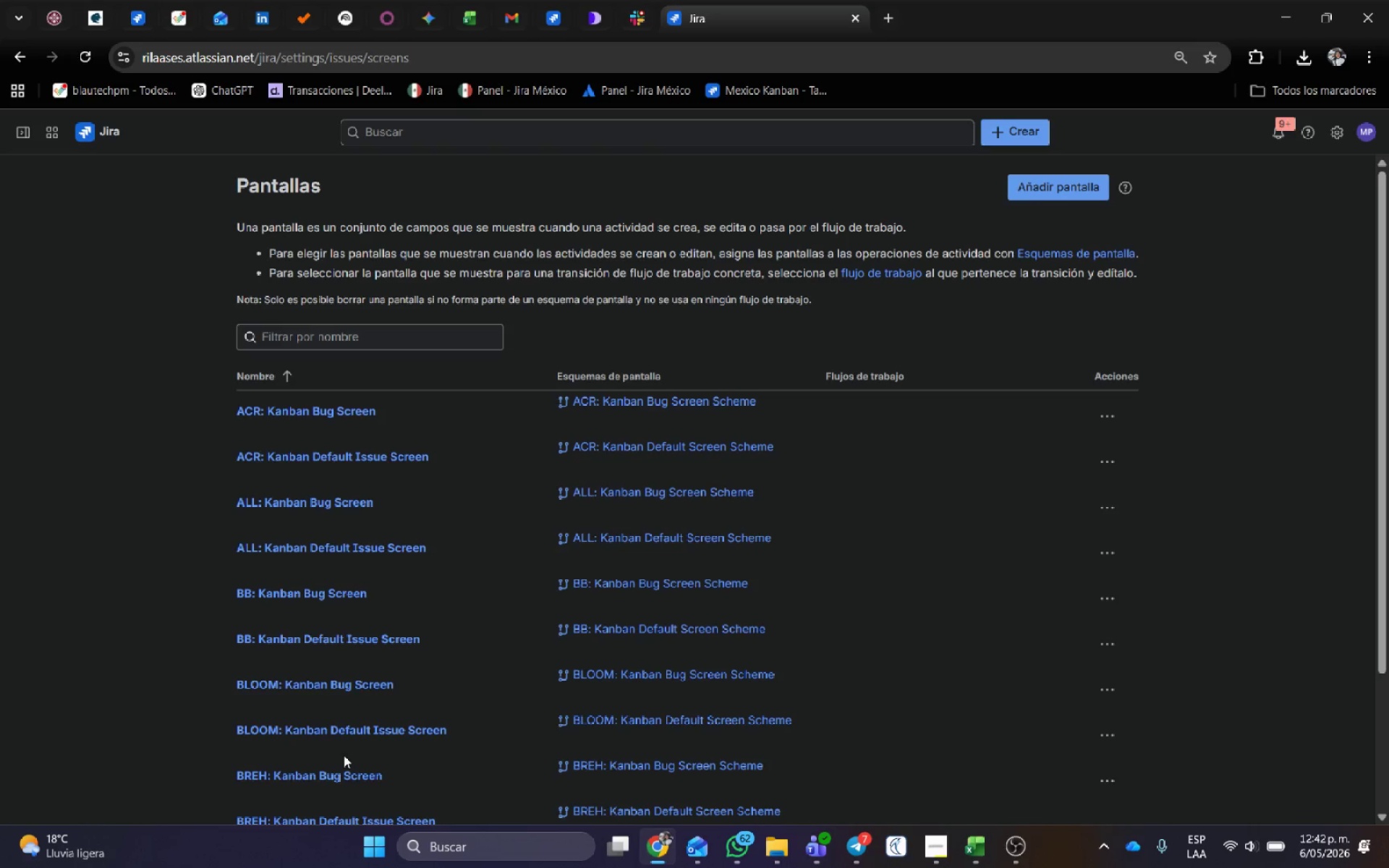 
middle_click([741, 0])
 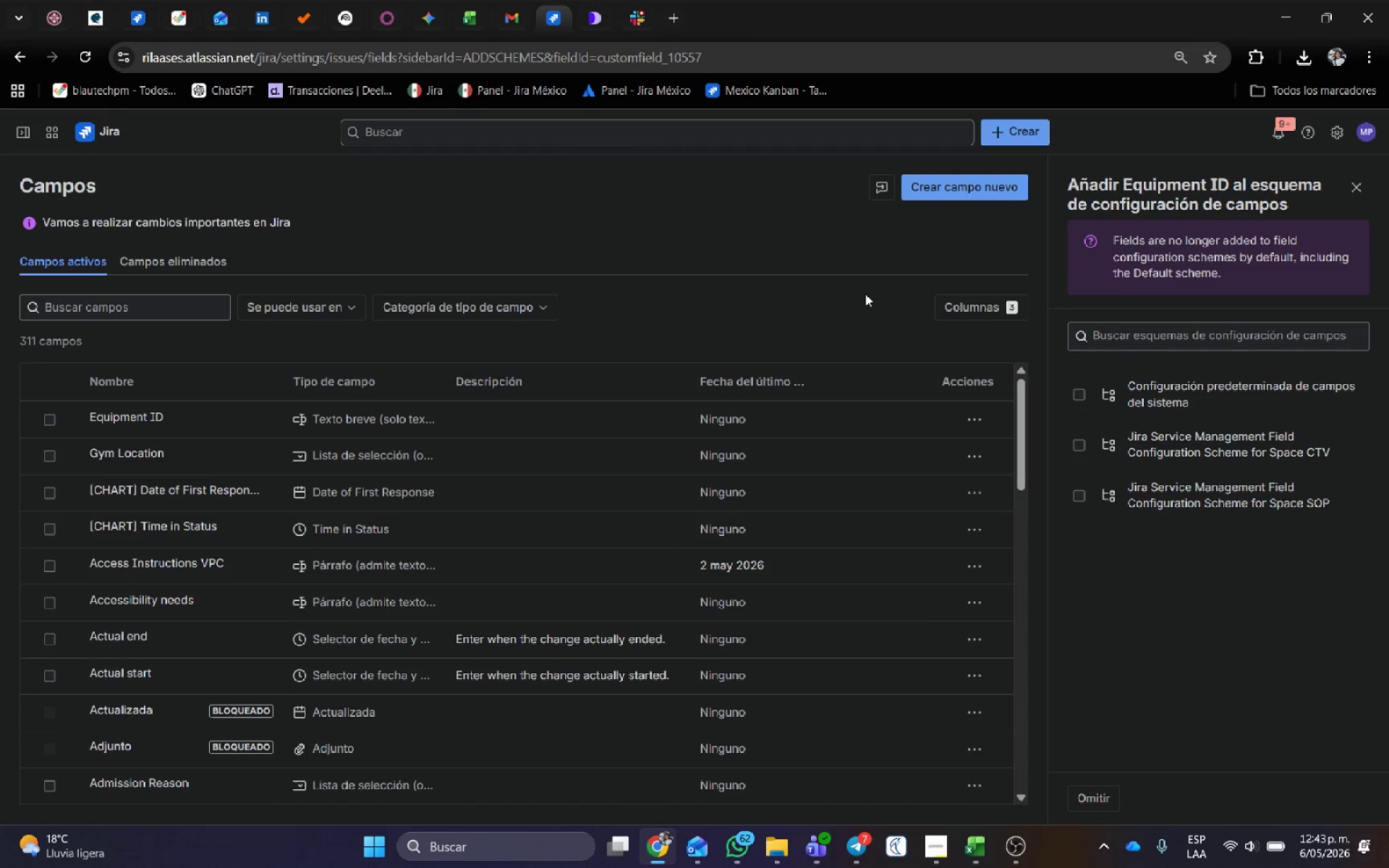 
key(Alt+AltLeft)
 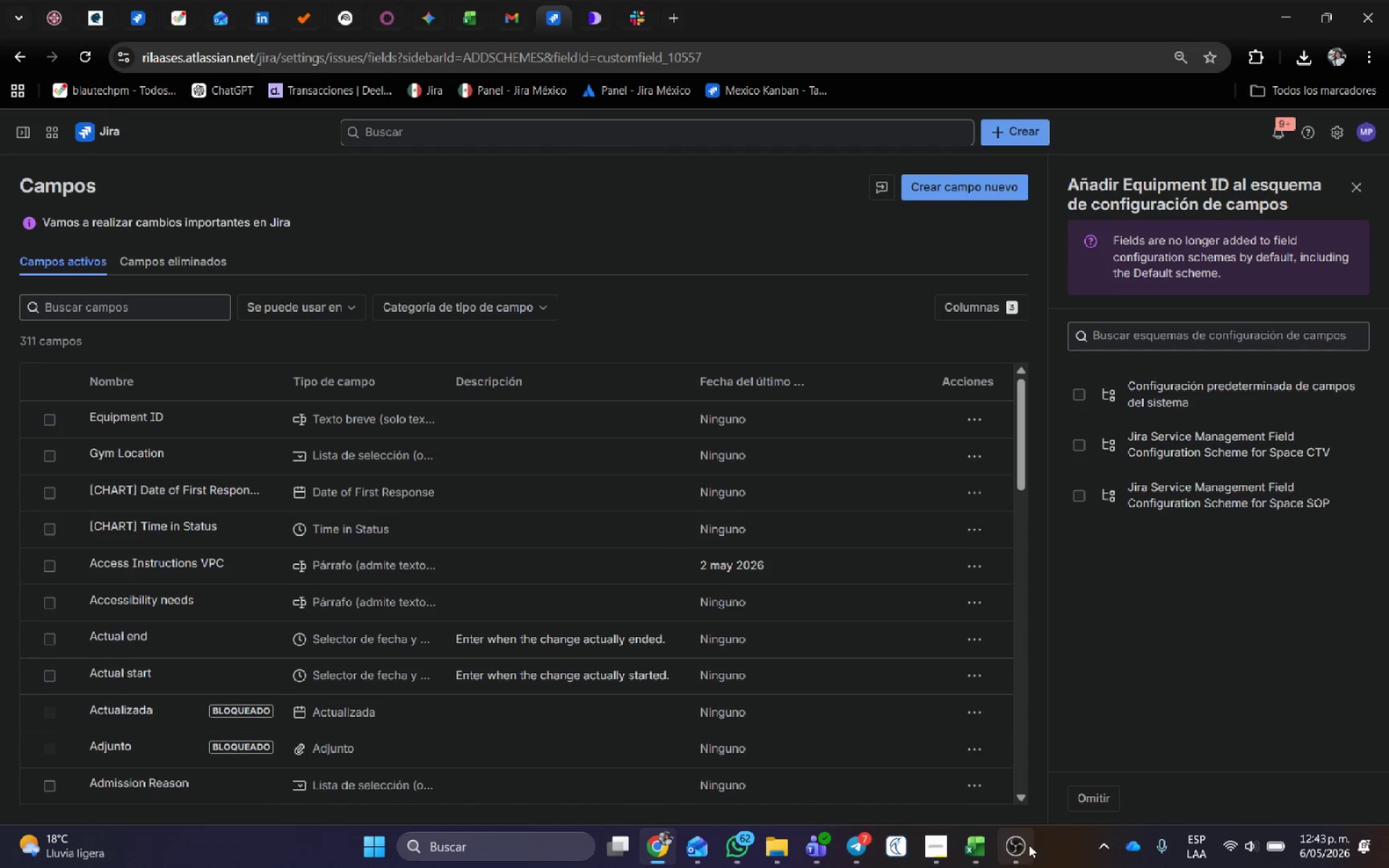 
key(Alt+Tab)